 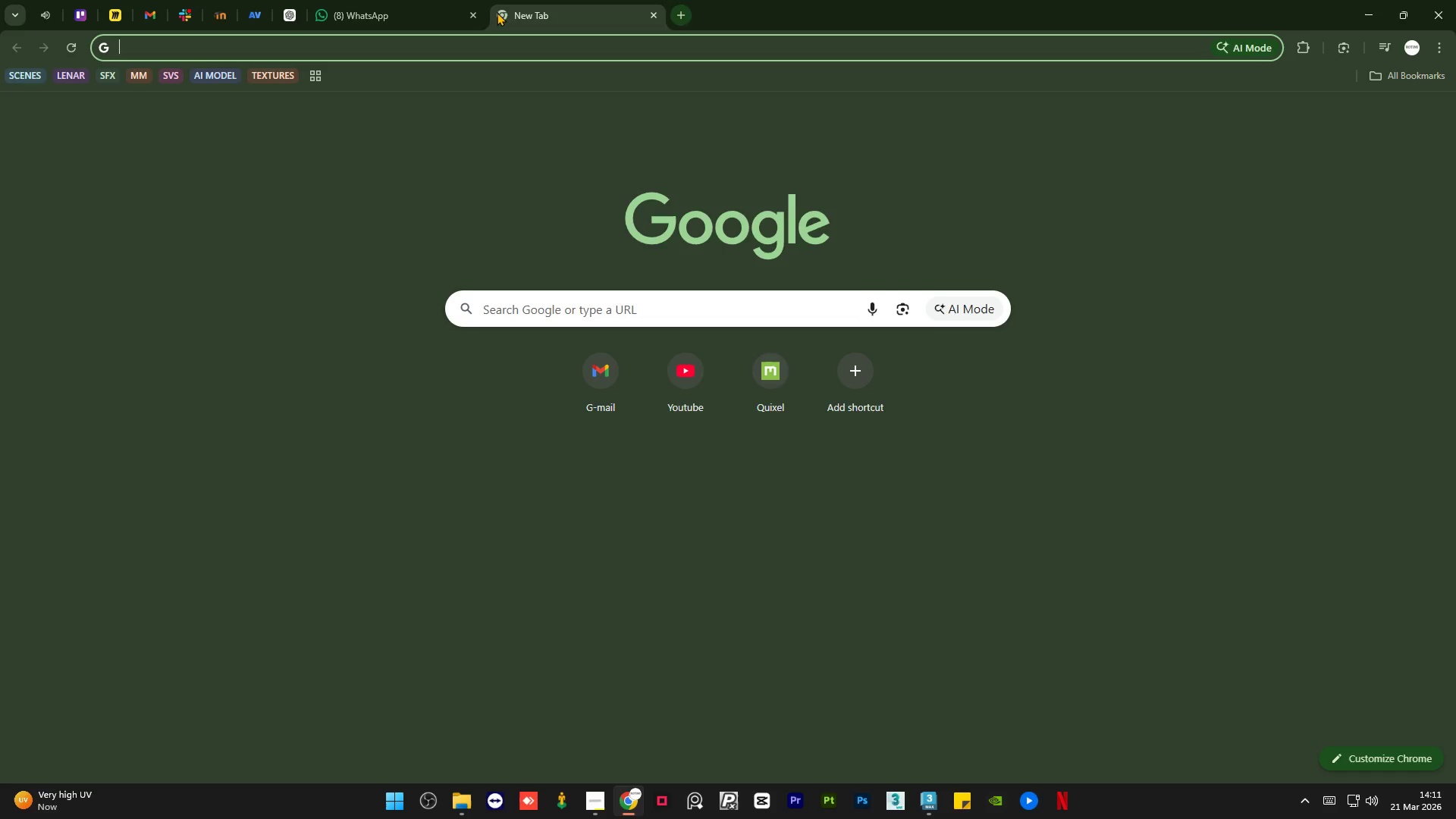 
type(golden houur sun)
 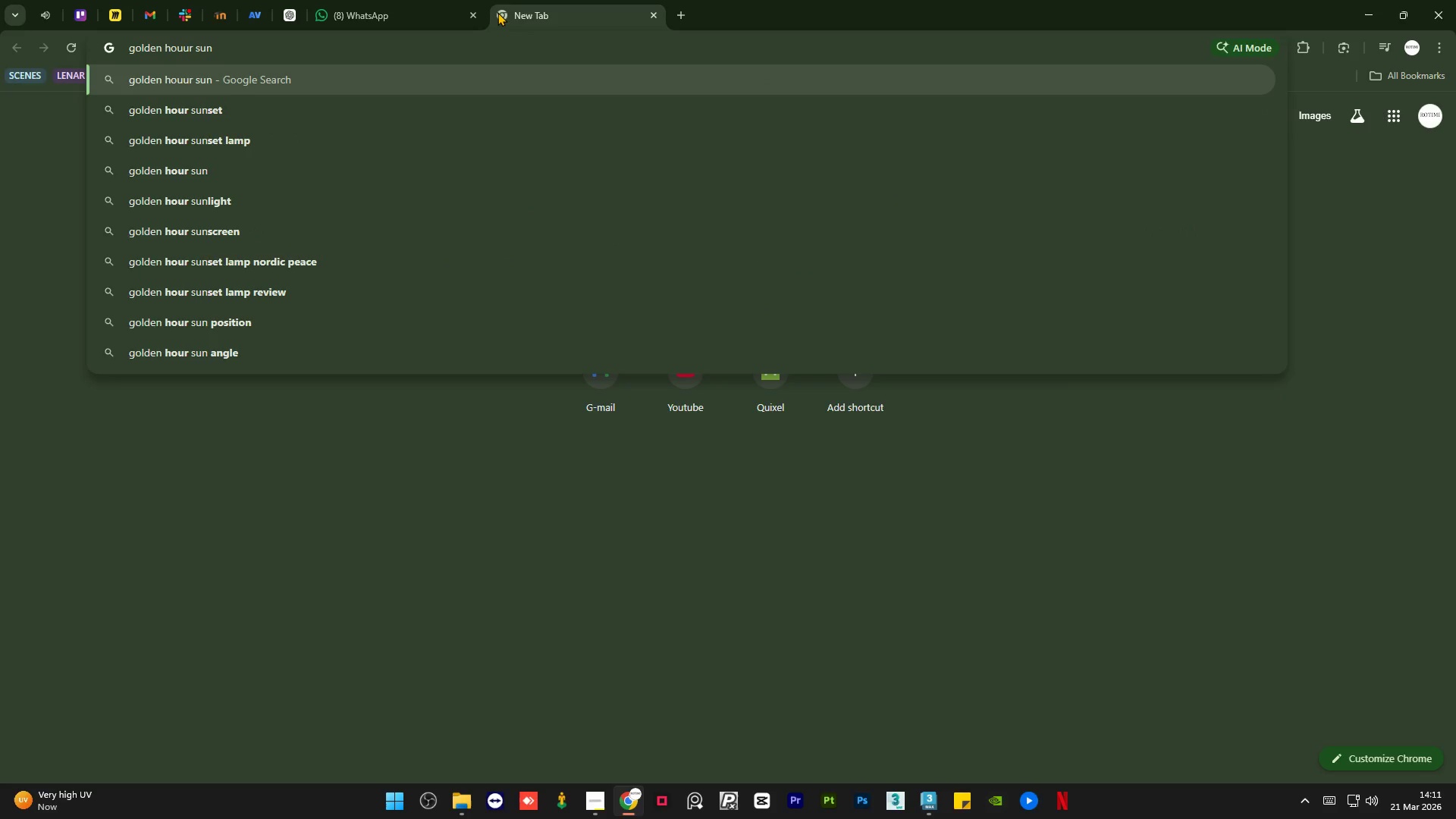 
key(Enter)
 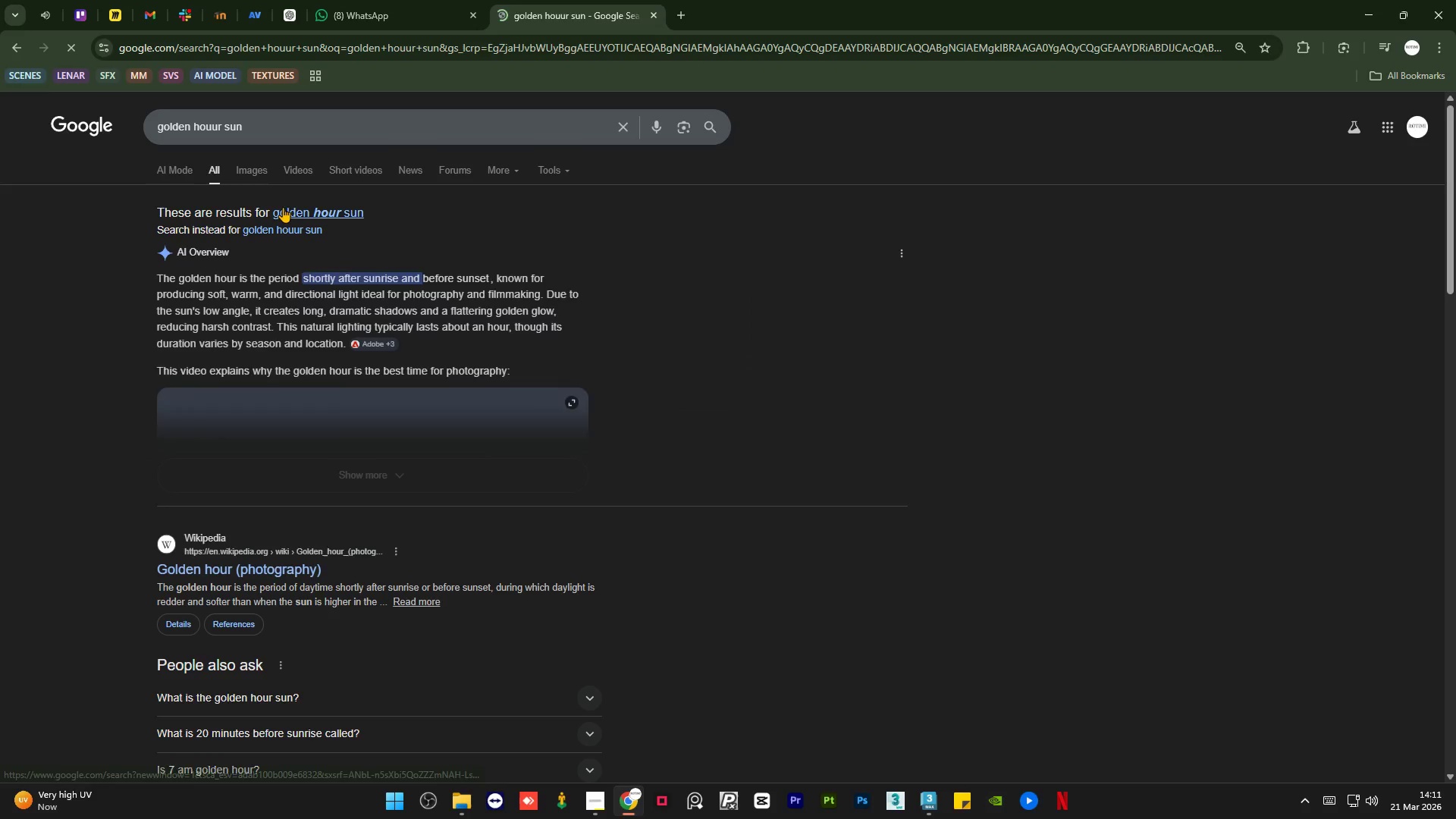 
left_click([256, 173])
 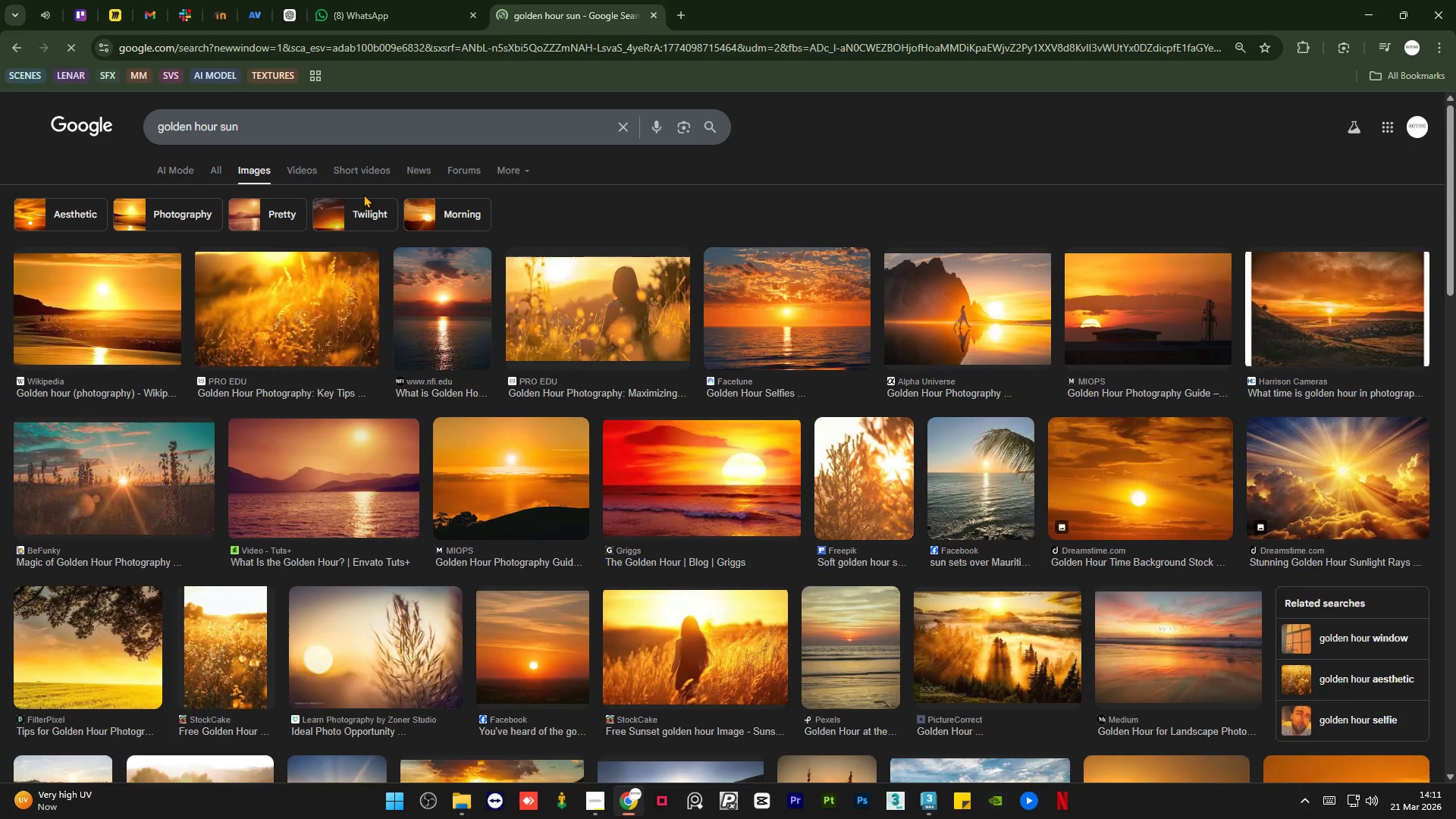 
mouse_move([568, 291])
 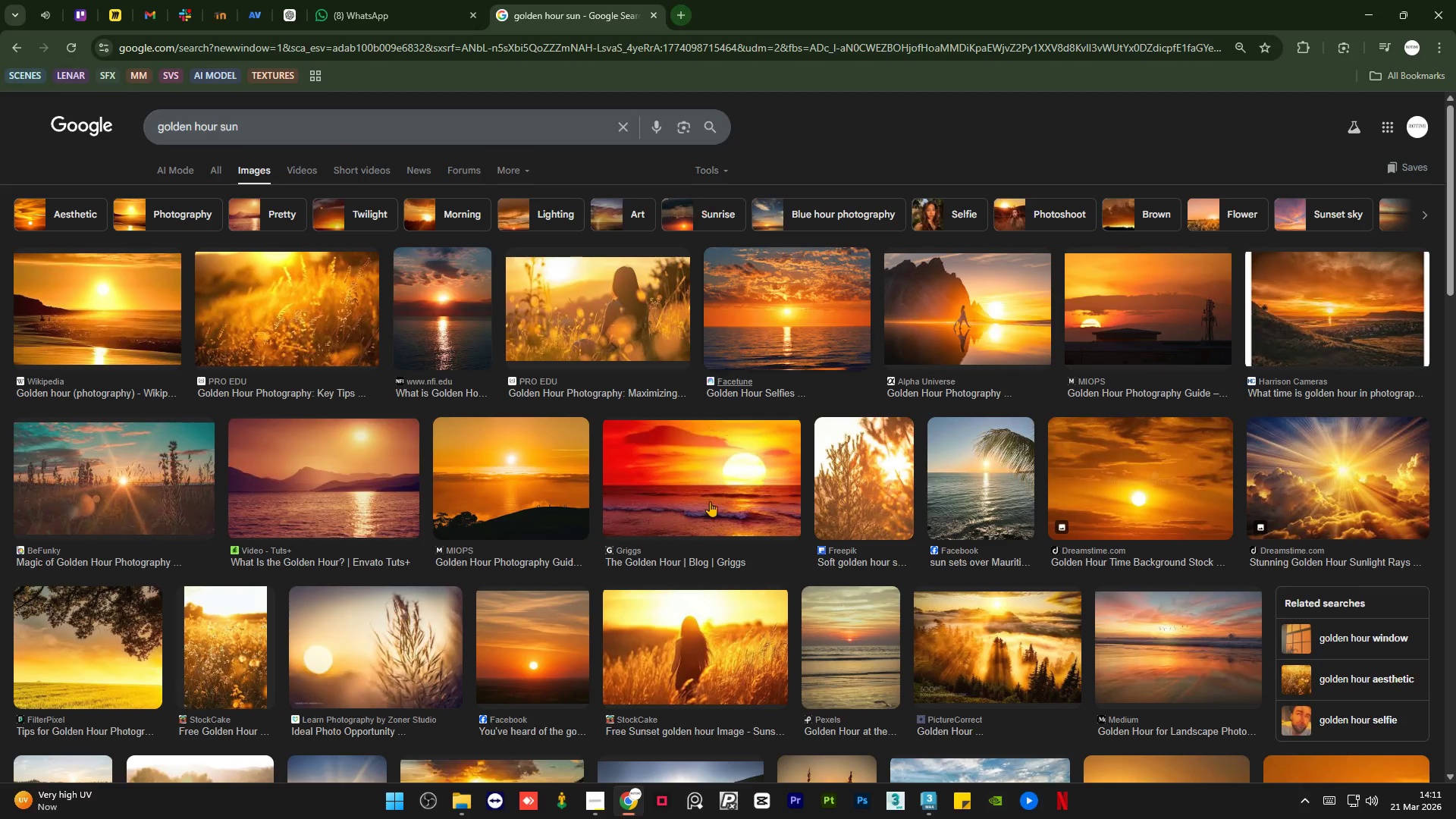 
left_click([589, 818])